 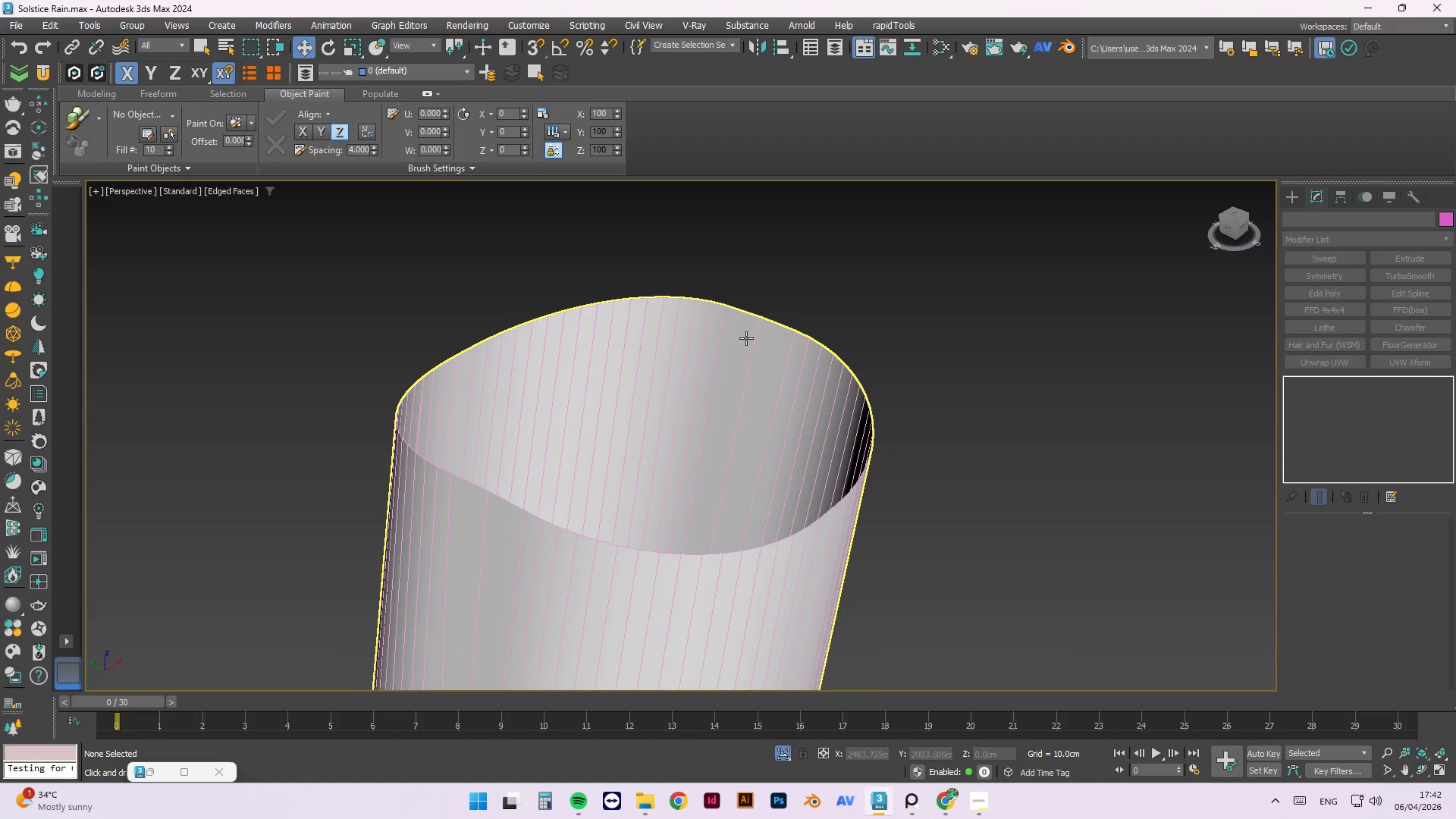 
mouse_move([576, 784])
 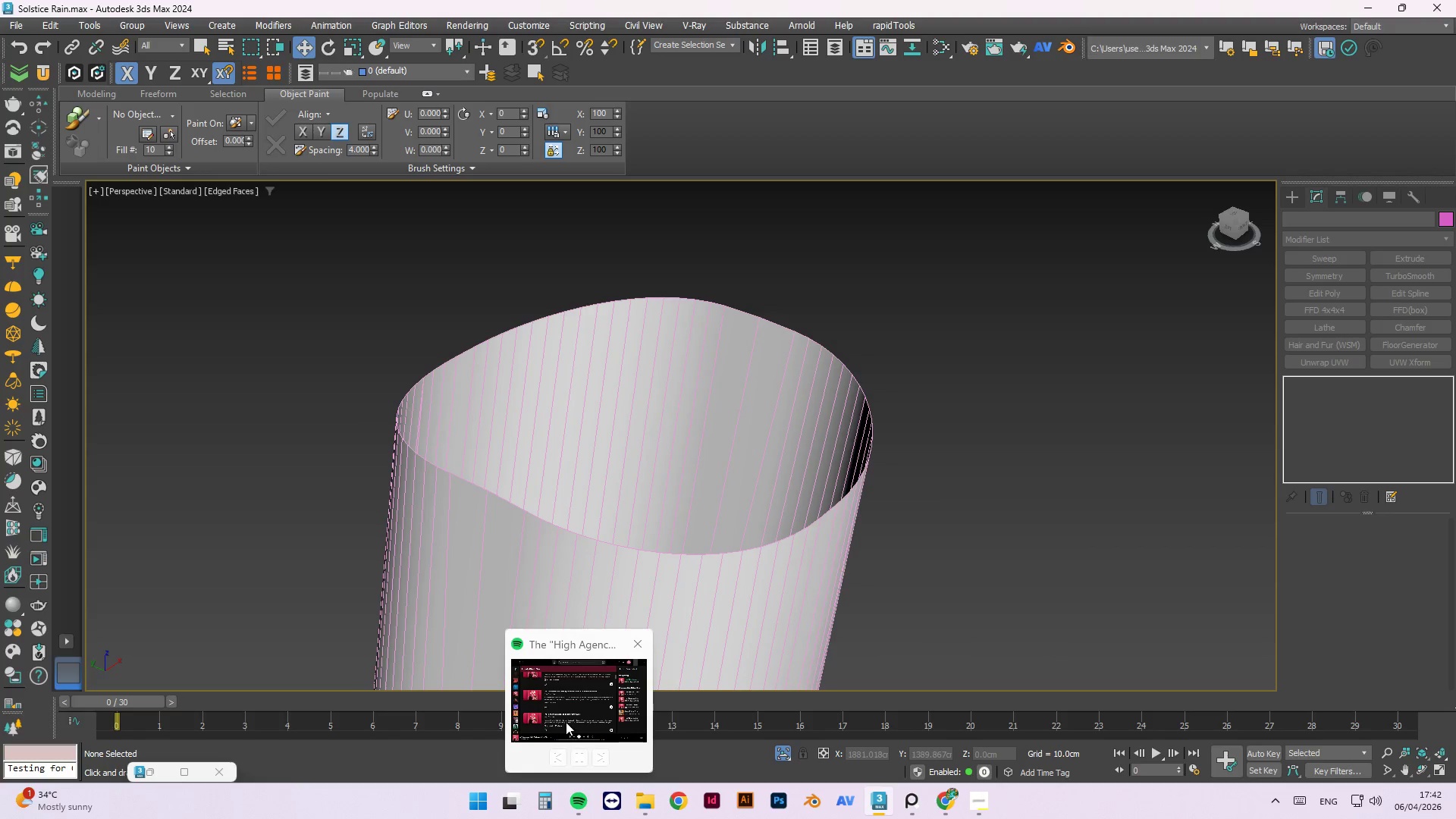 
left_click([566, 720])
 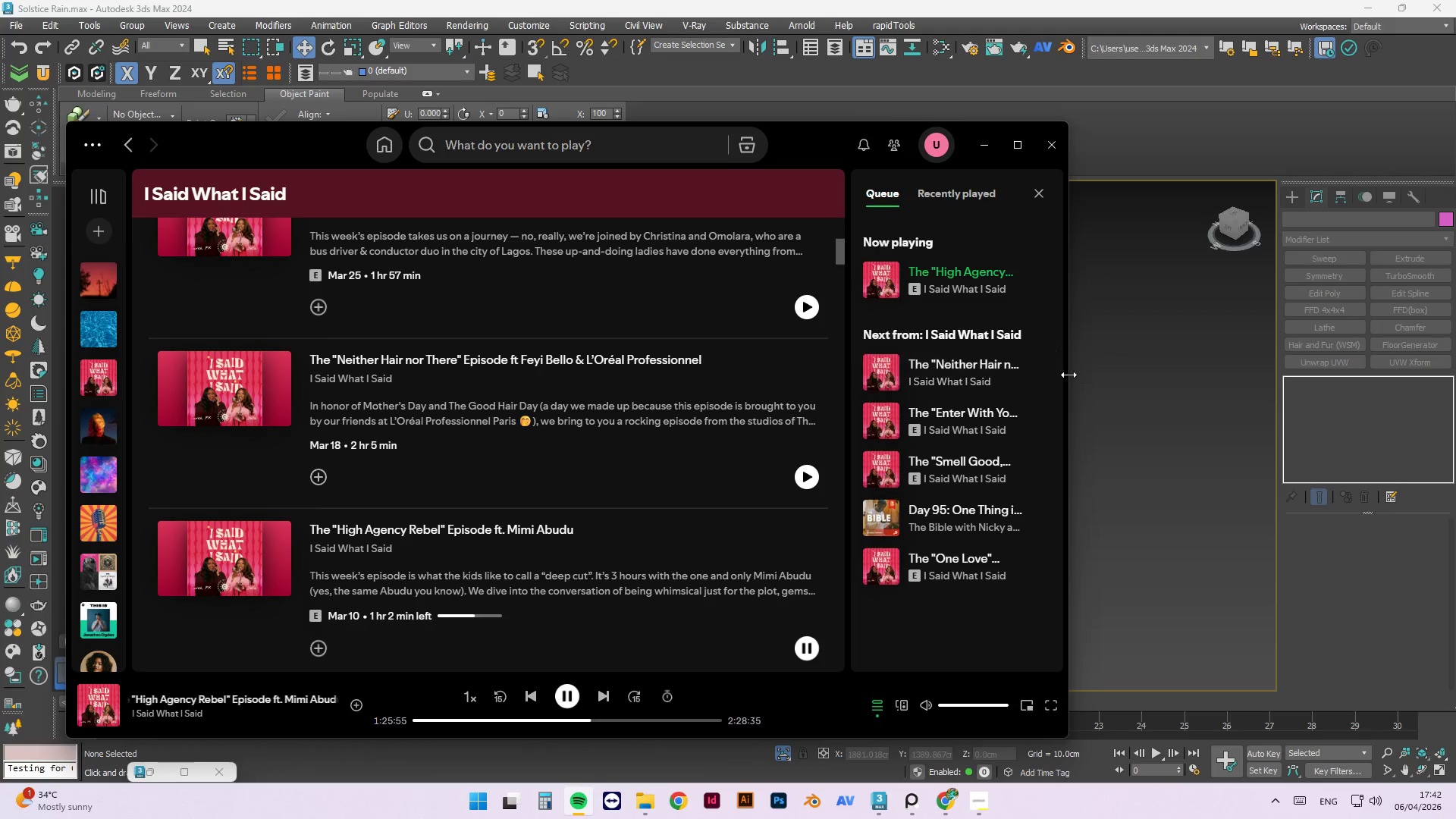 
left_click([1107, 365])
 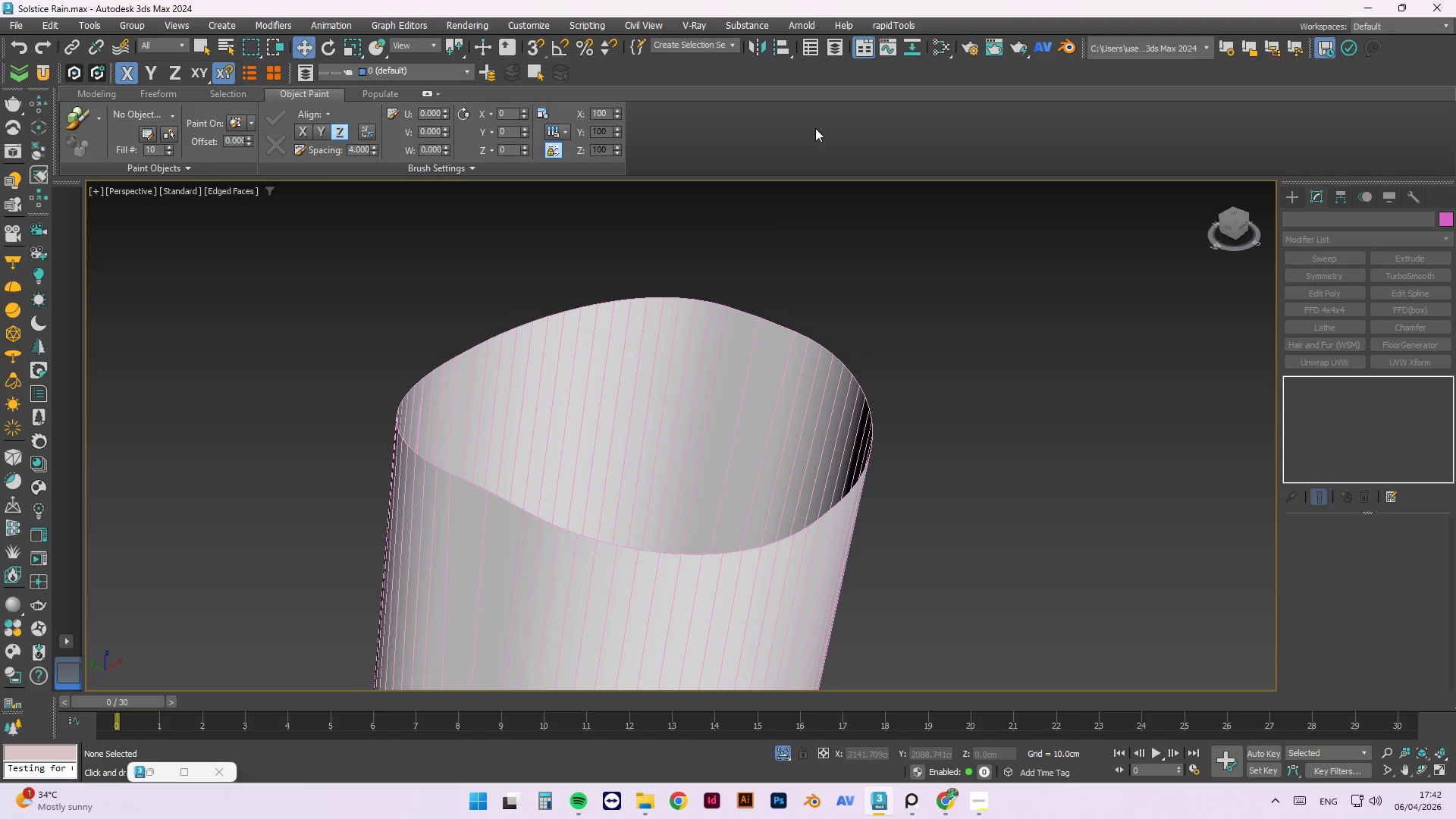 
left_click([772, 318])
 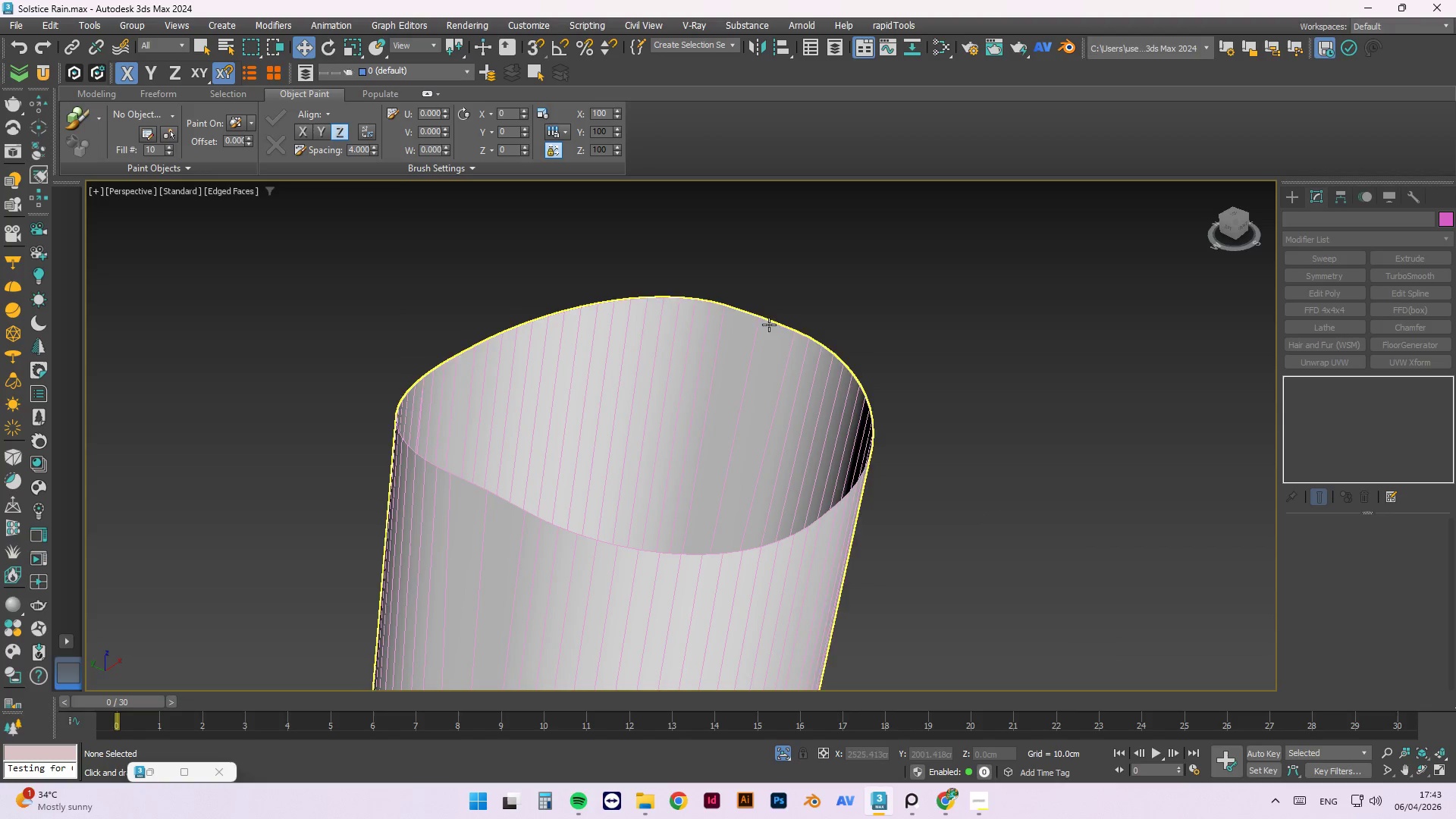 
left_click([698, 350])
 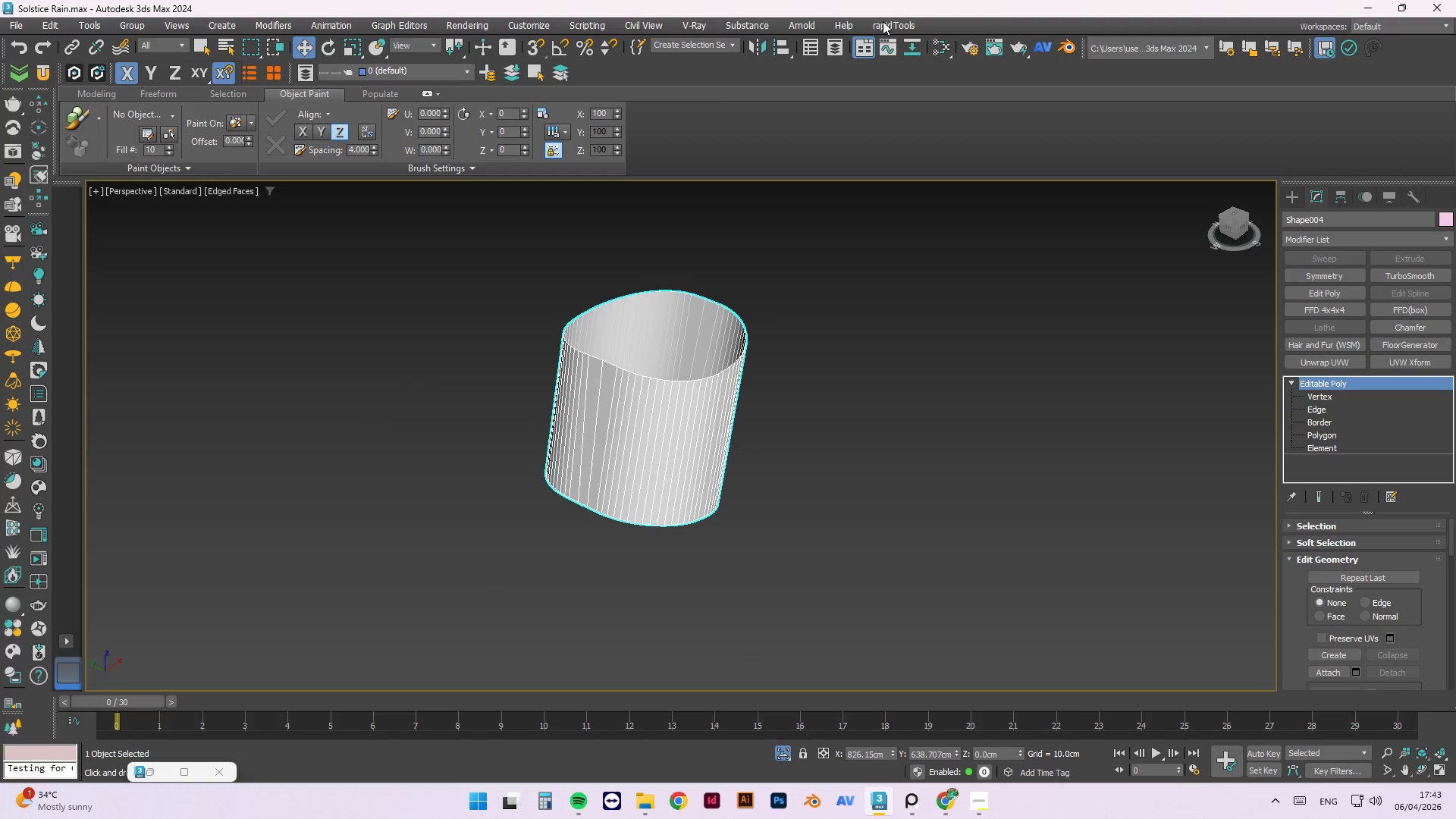 
scroll: coordinate [663, 295], scroll_direction: down, amount: 2.0
 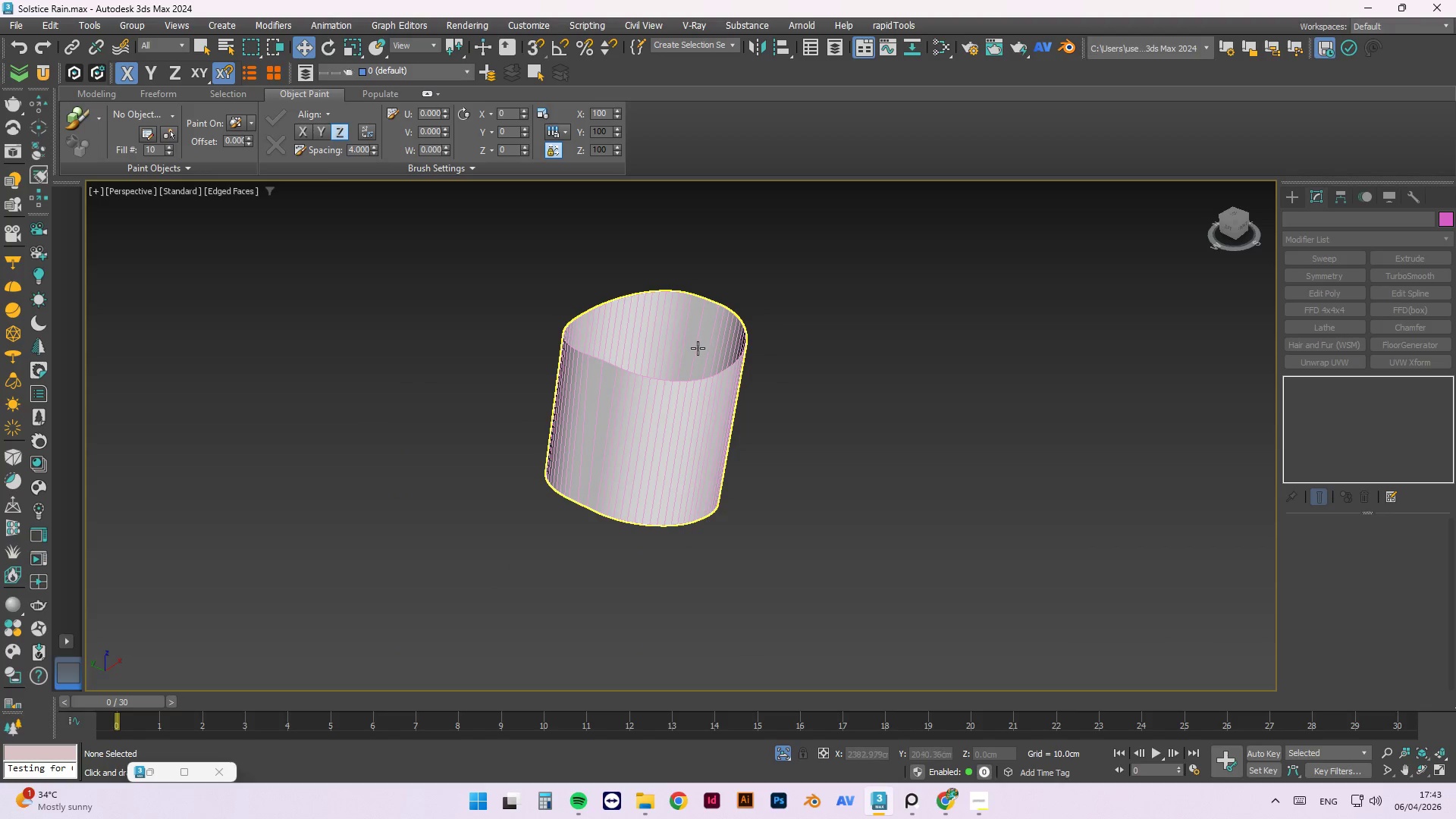 
wait(5.33)
 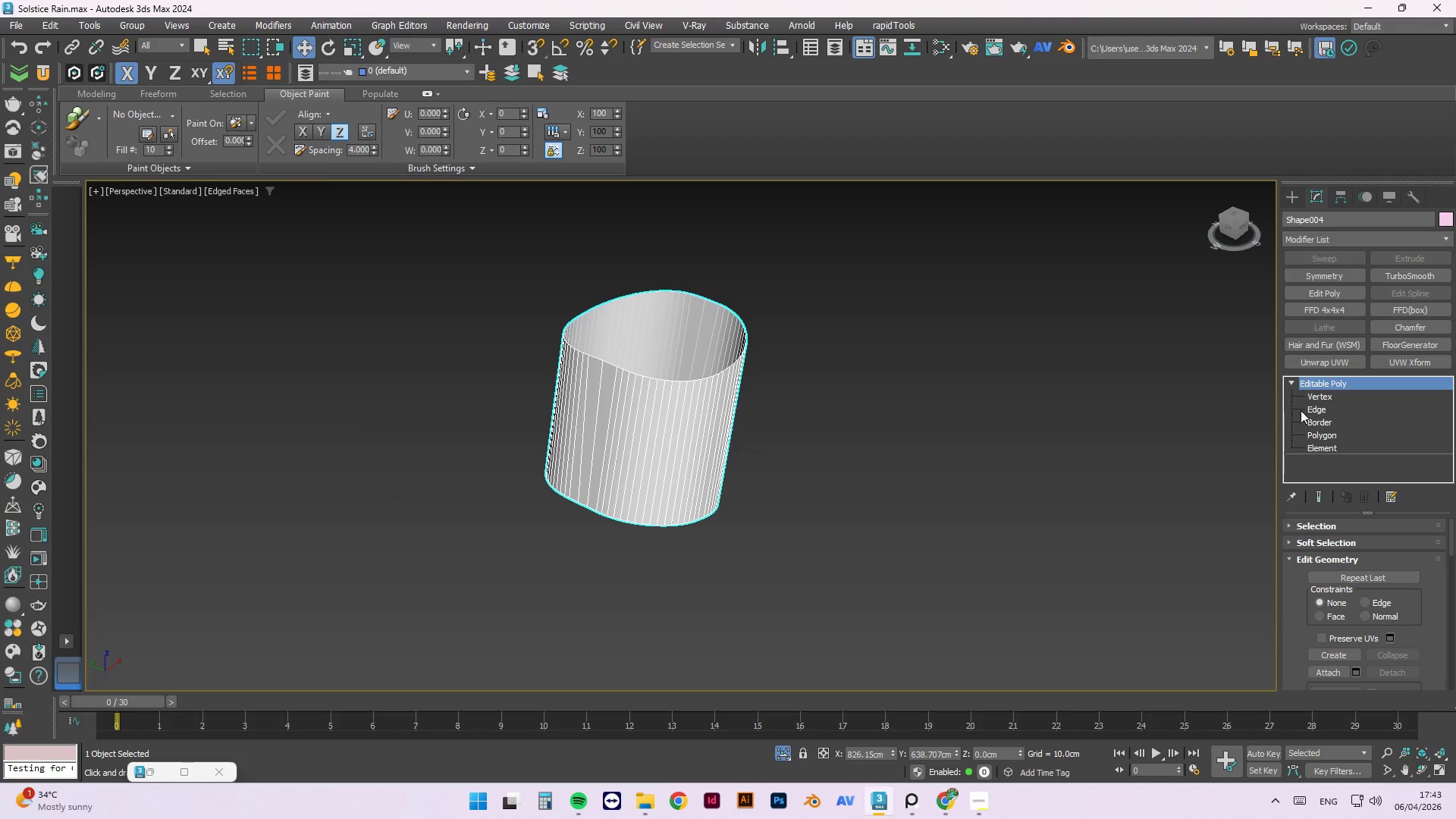 
left_click([883, 21])
 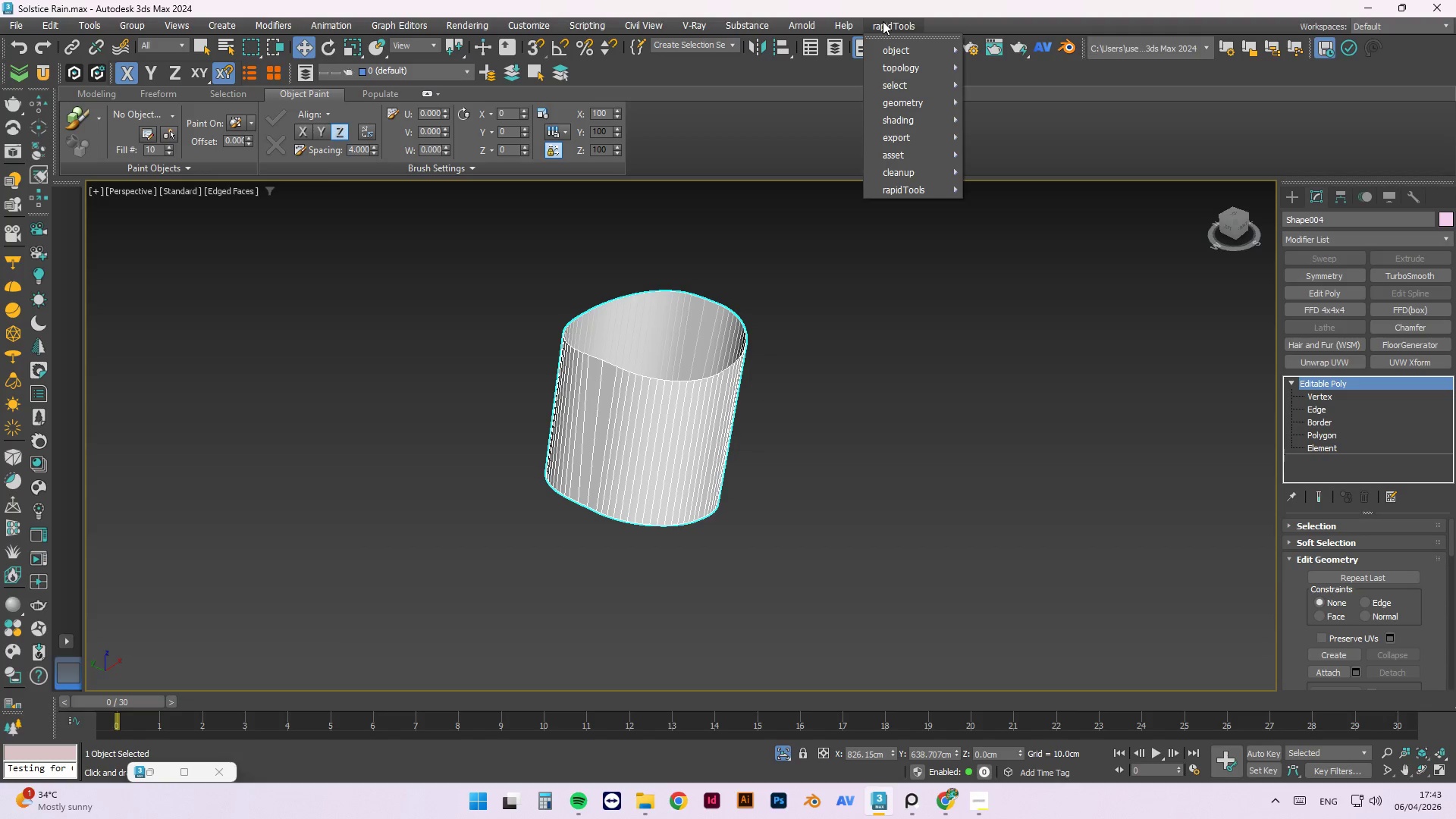 
left_click([807, 80])
 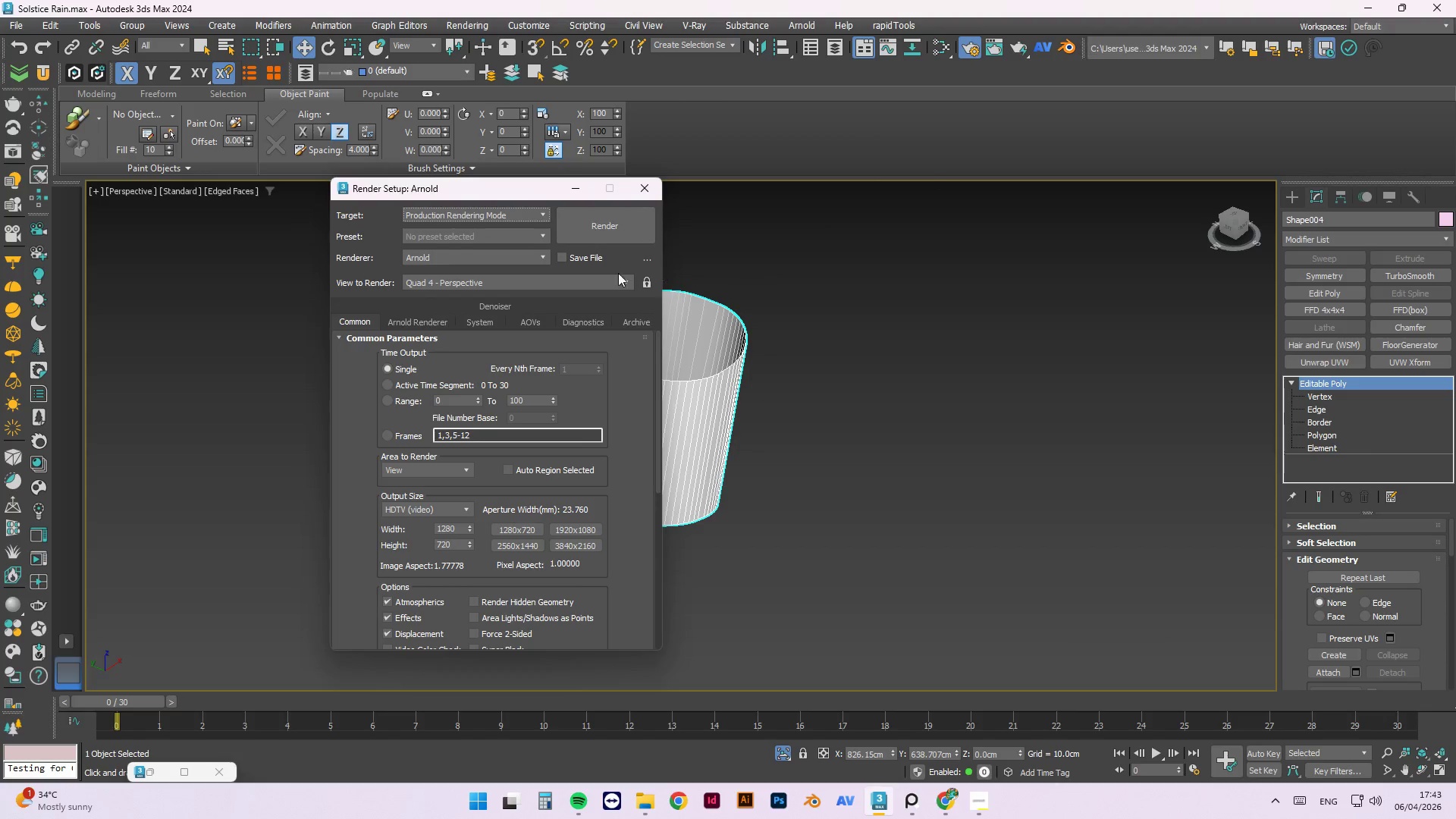 
left_click([495, 257])
 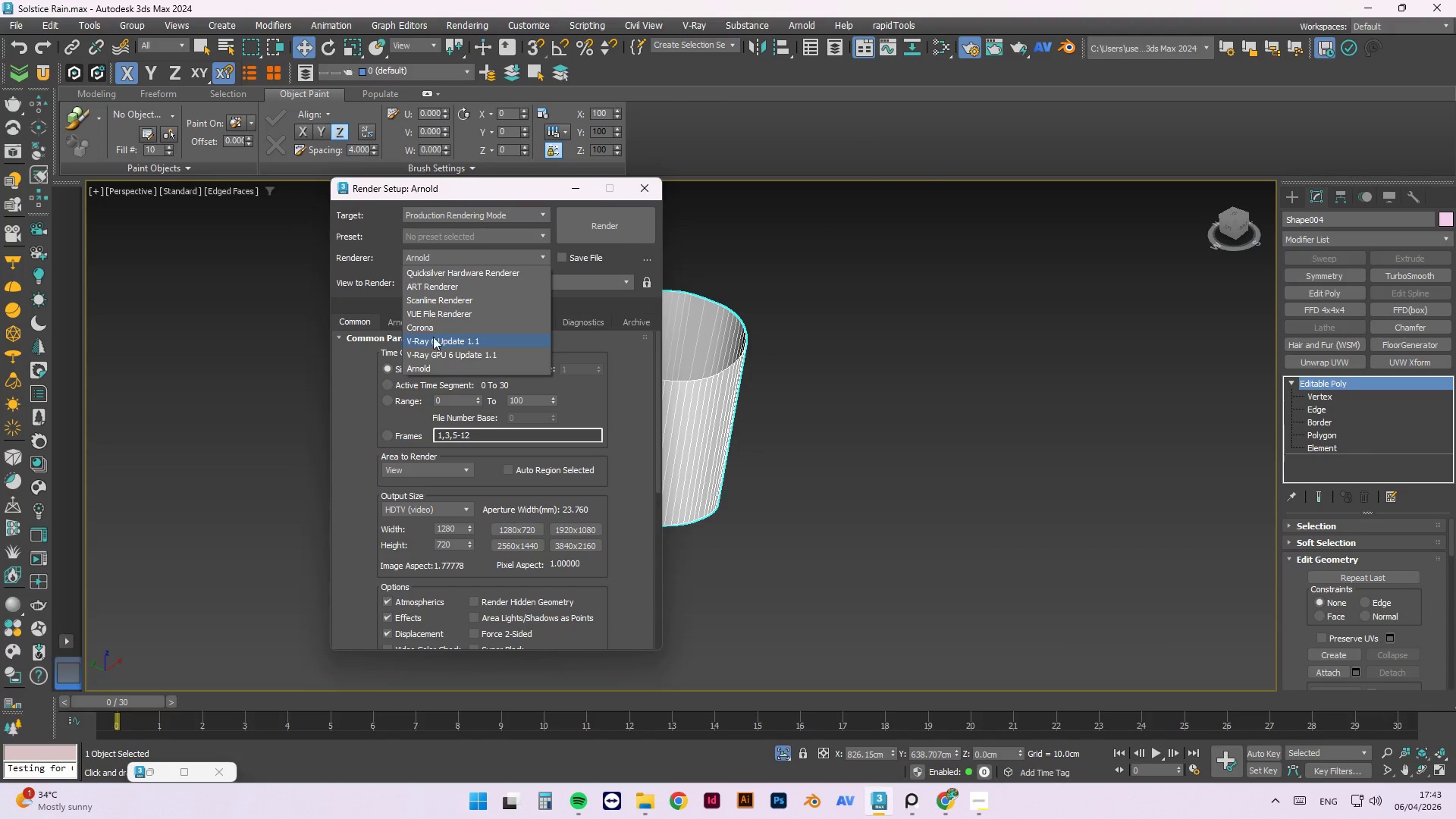 
left_click([432, 329])
 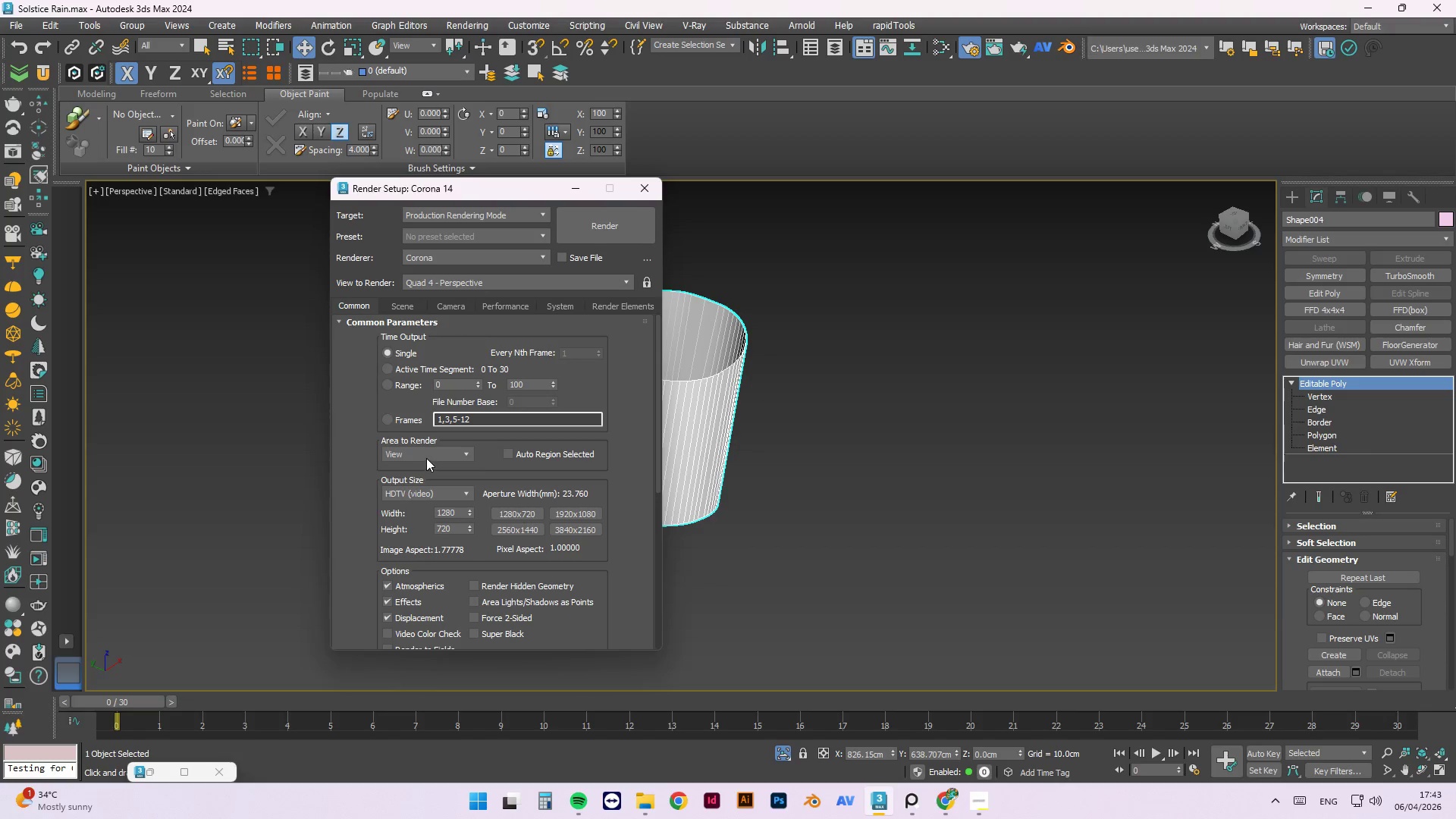 
wait(5.24)
 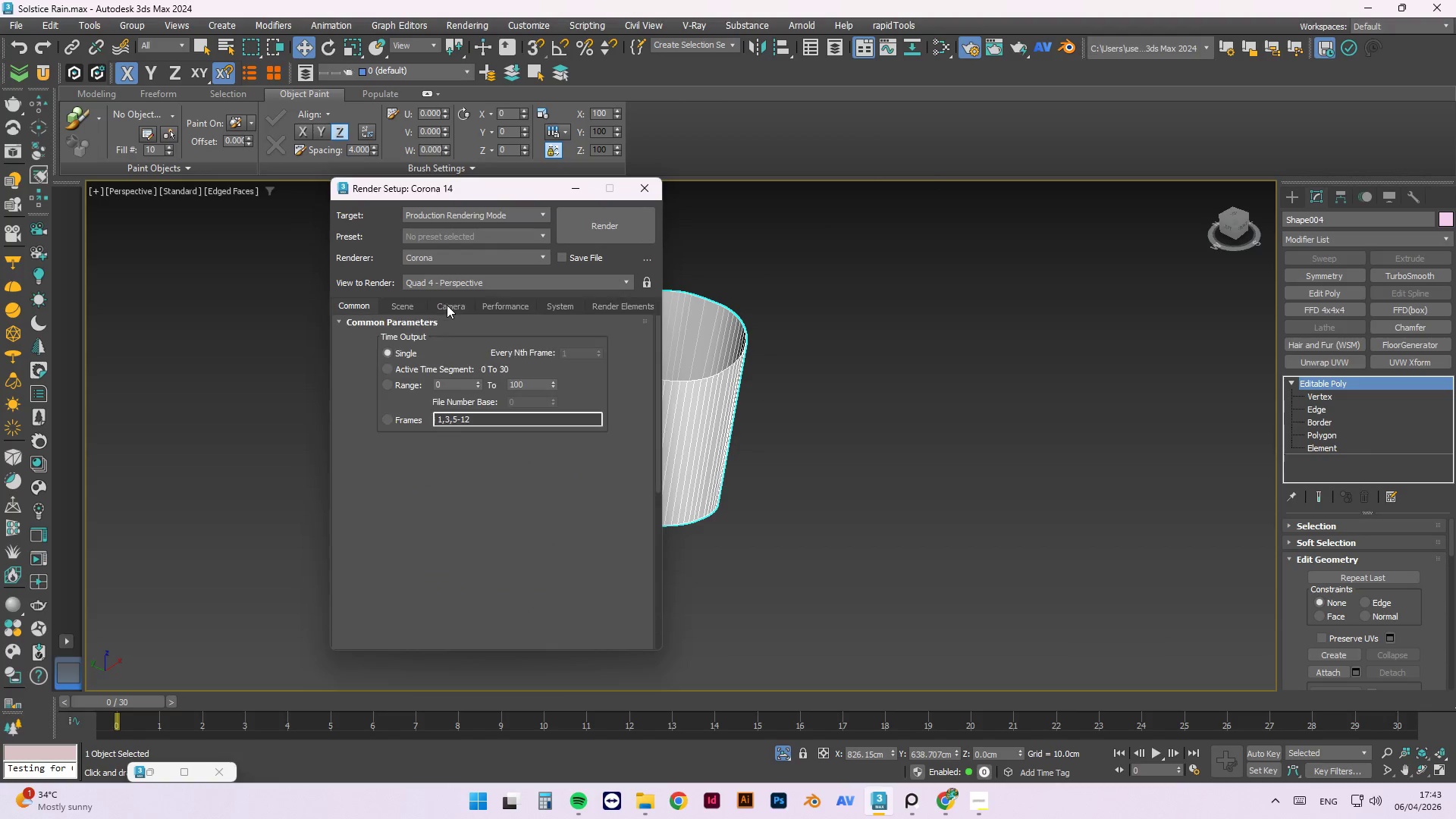 
left_click([975, 799])